 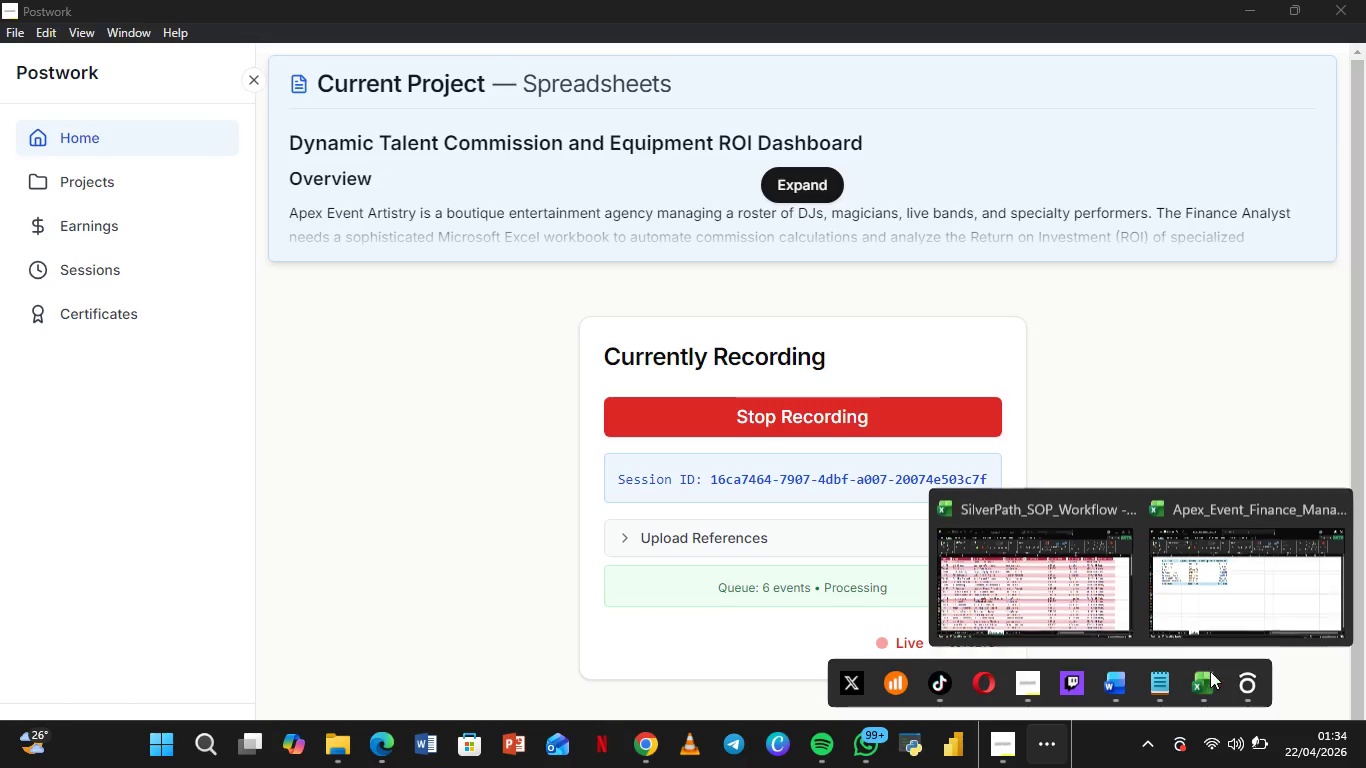 
left_click([1251, 613])
 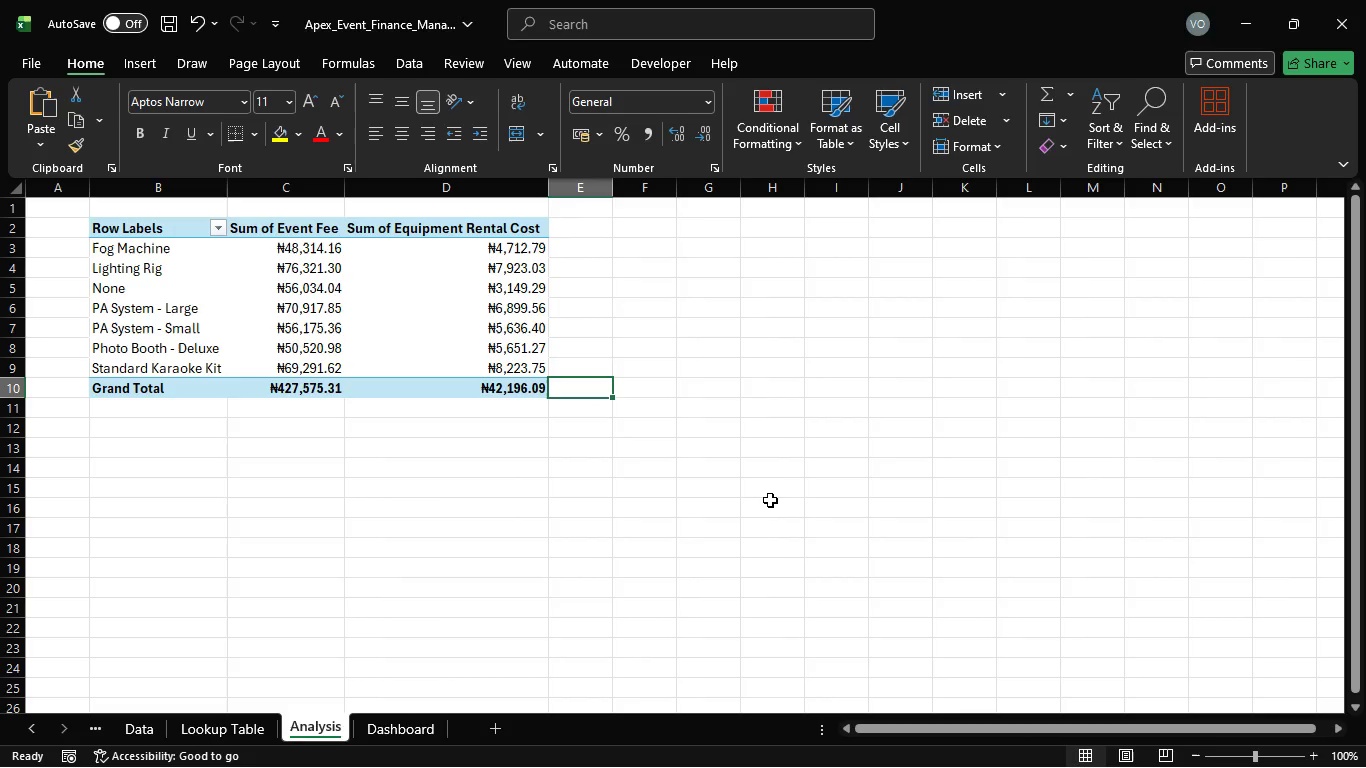 
wait(19.61)
 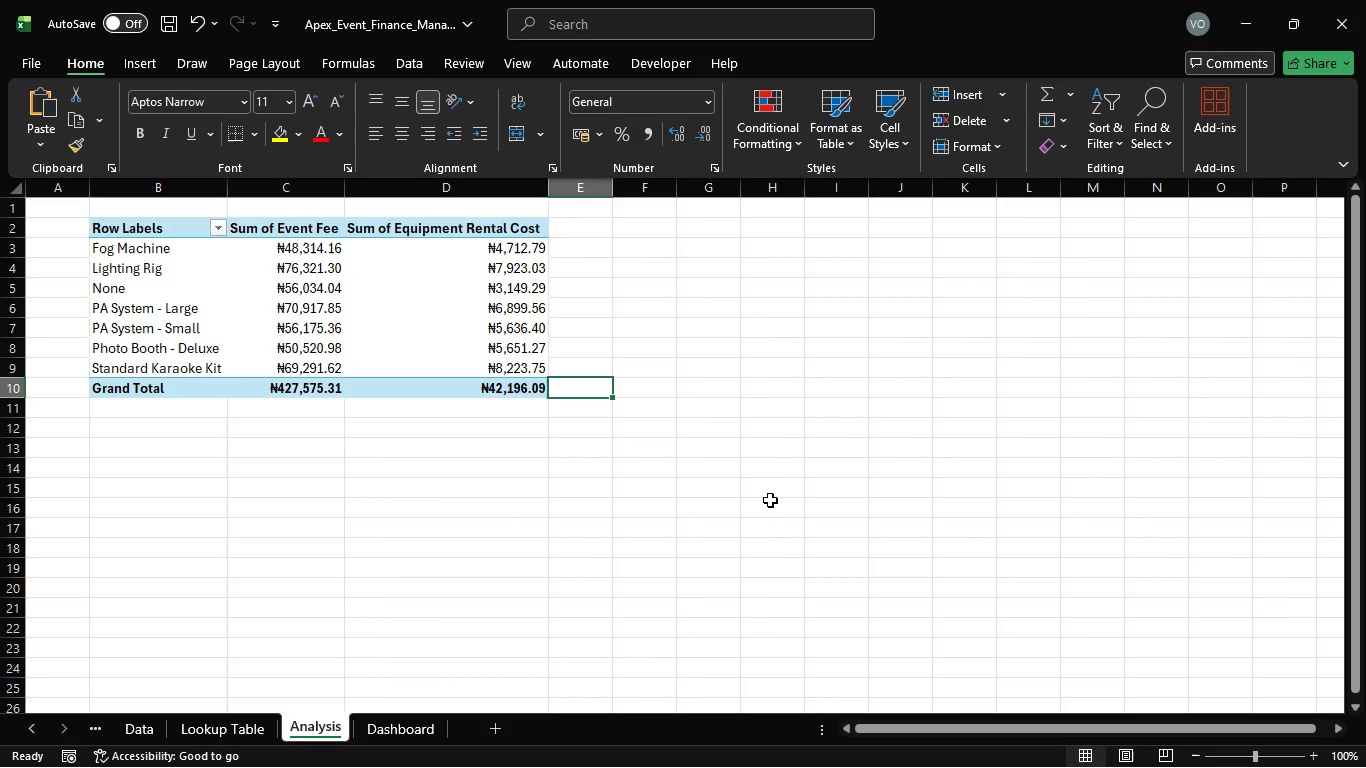 
left_click([132, 726])
 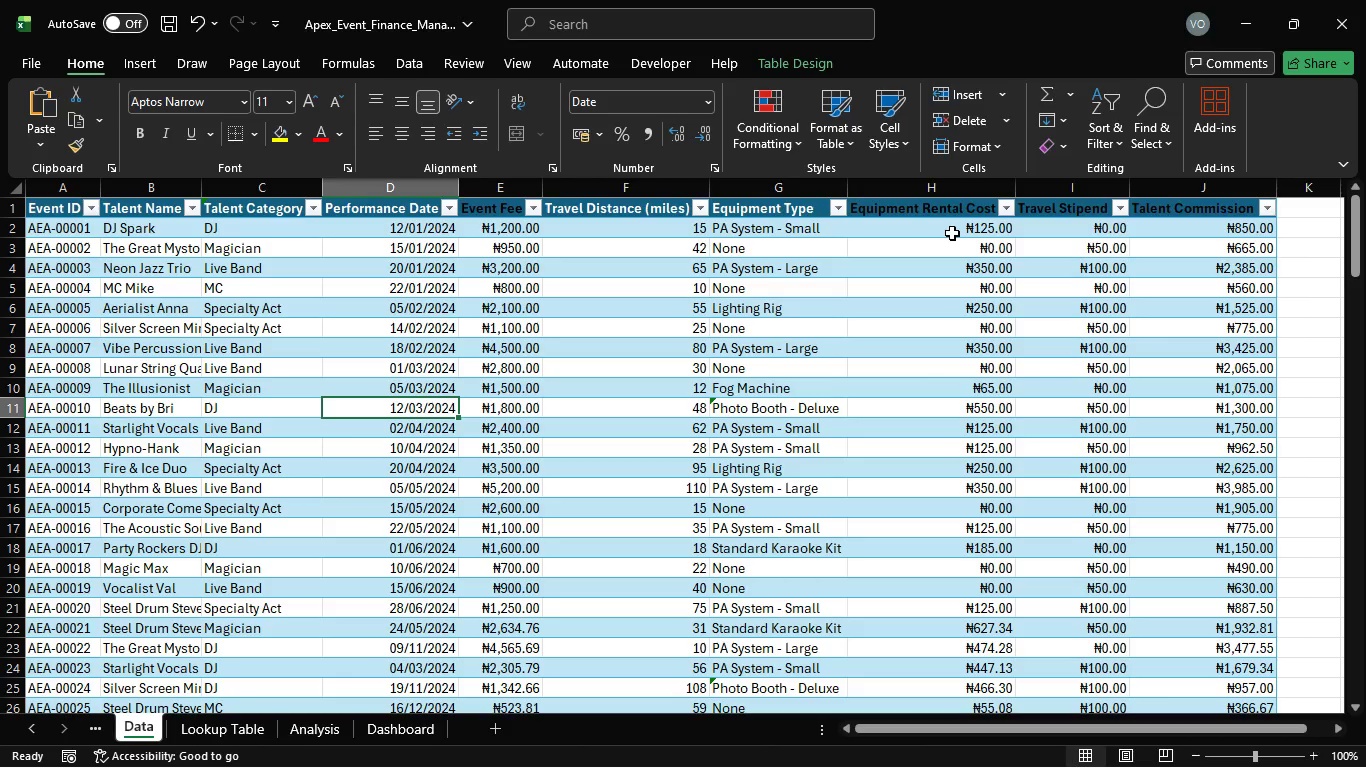 
wait(5.53)
 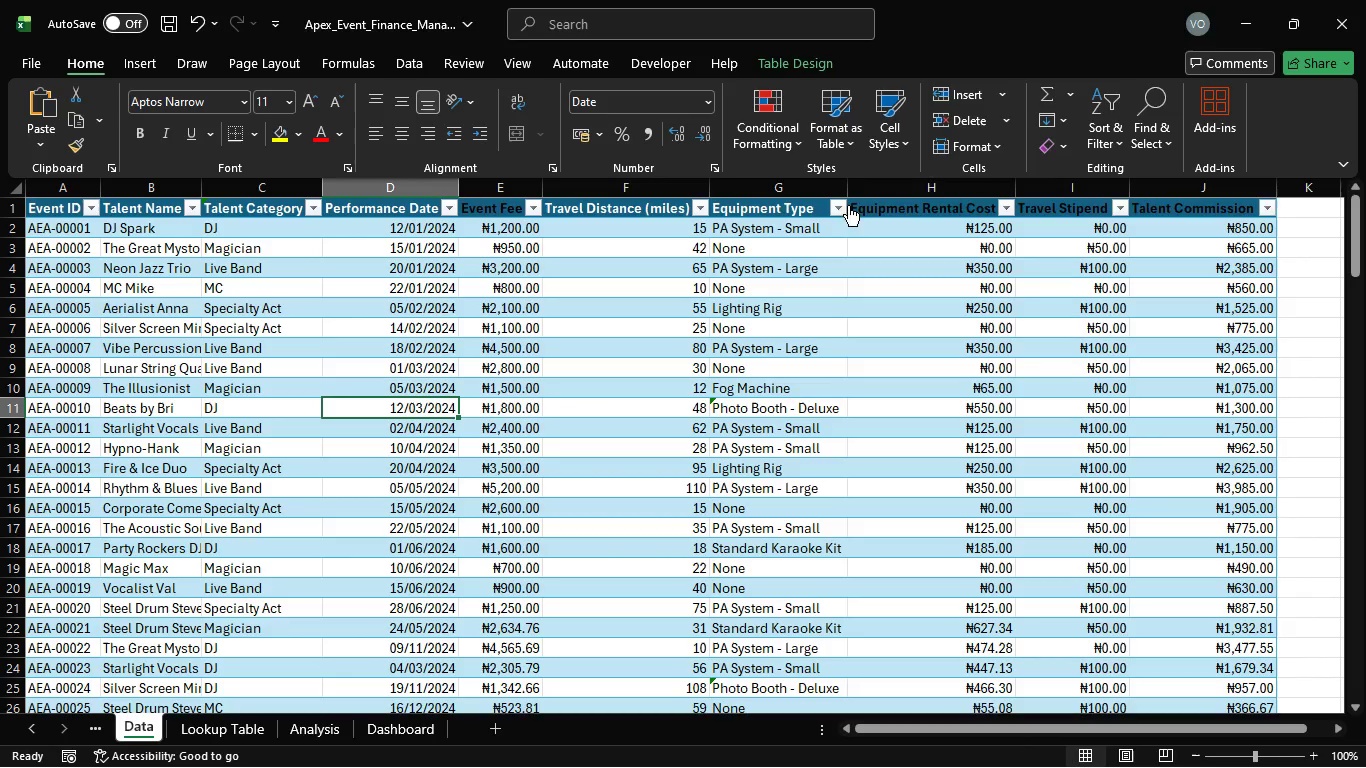 
double_click([951, 188])
 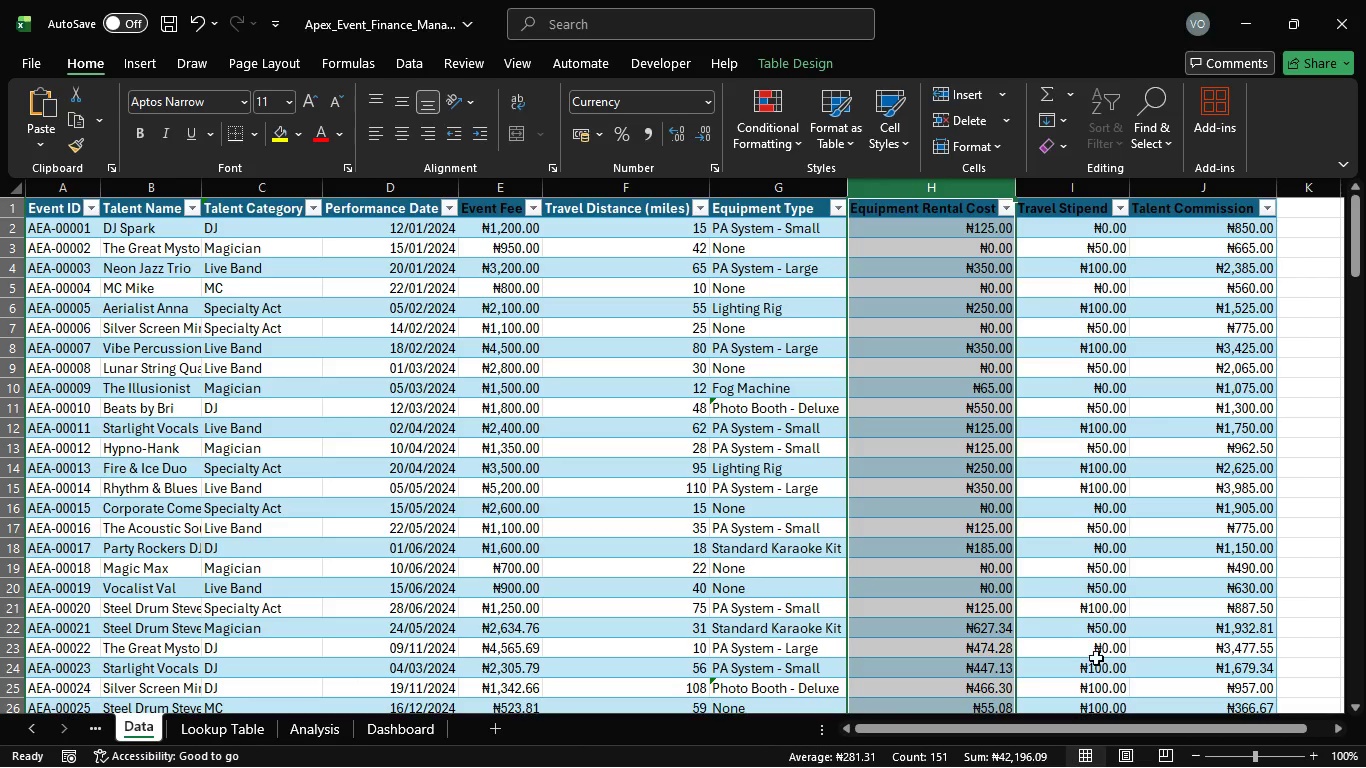 
wait(6.3)
 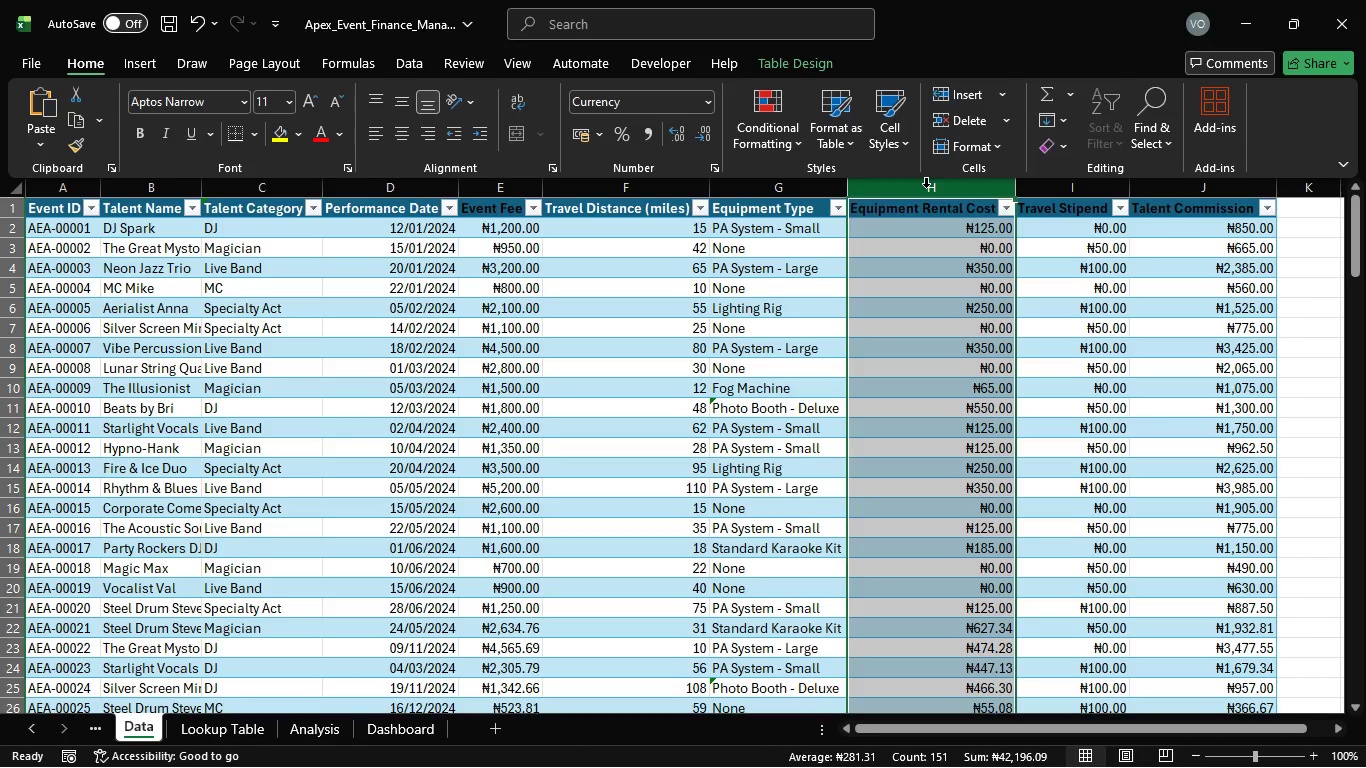 
left_click_drag(start_coordinate=[1084, 725], to_coordinate=[1076, 738])
 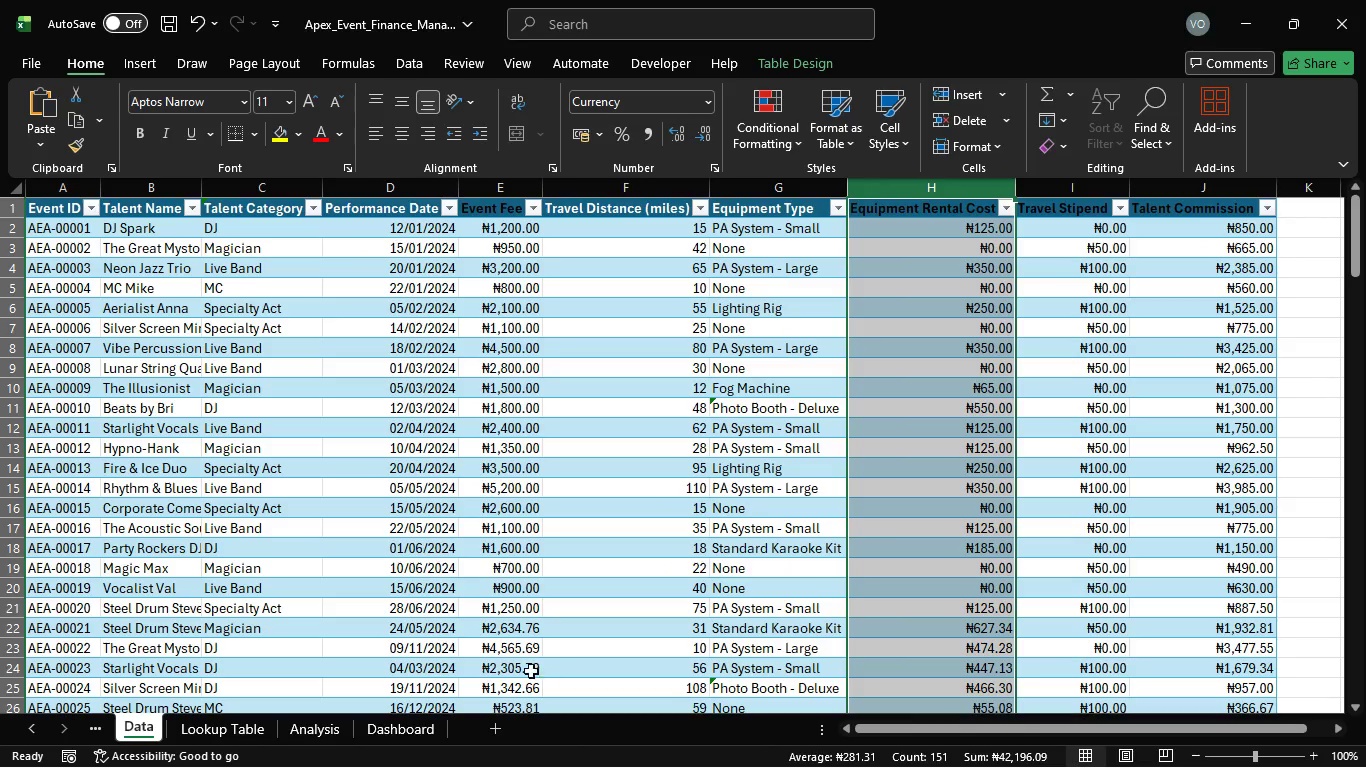 
left_click([1076, 738])
 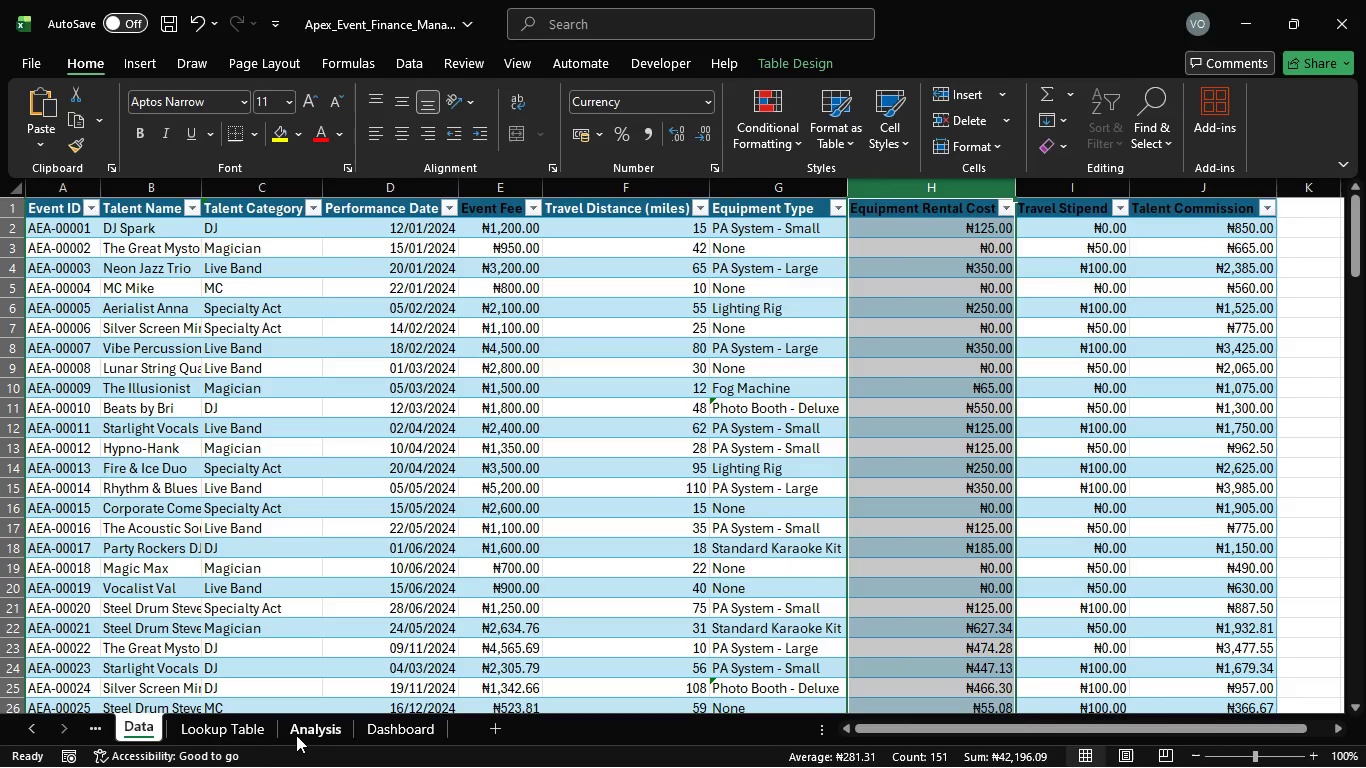 
left_click([300, 733])
 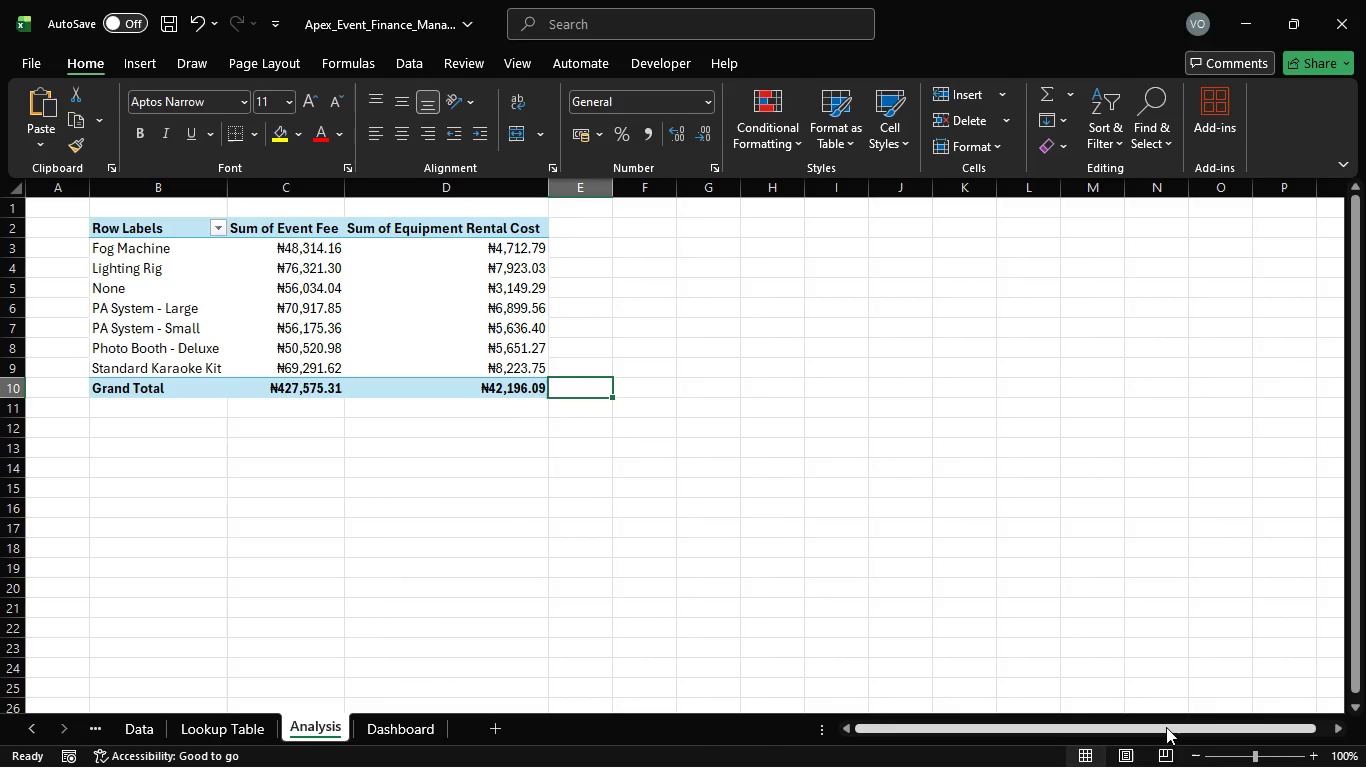 
wait(8.56)
 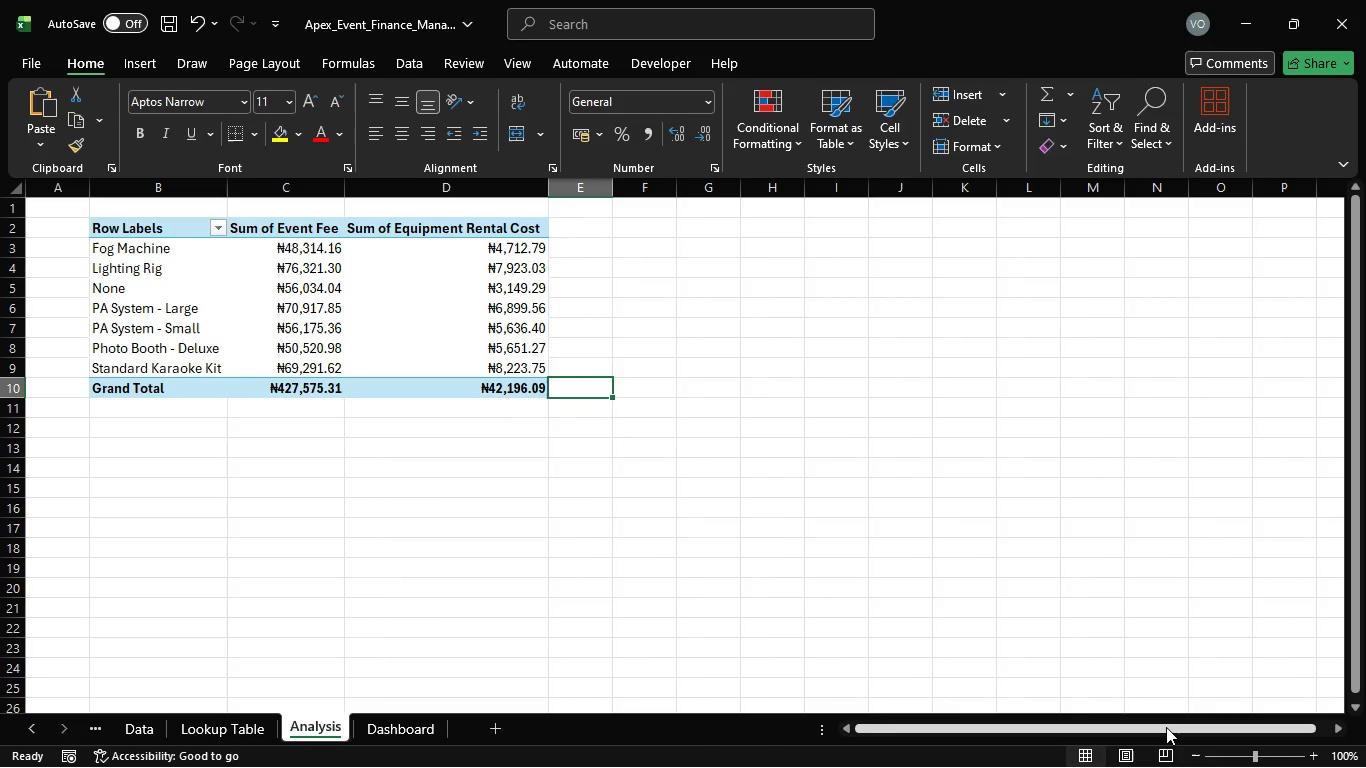 
double_click([164, 227])
 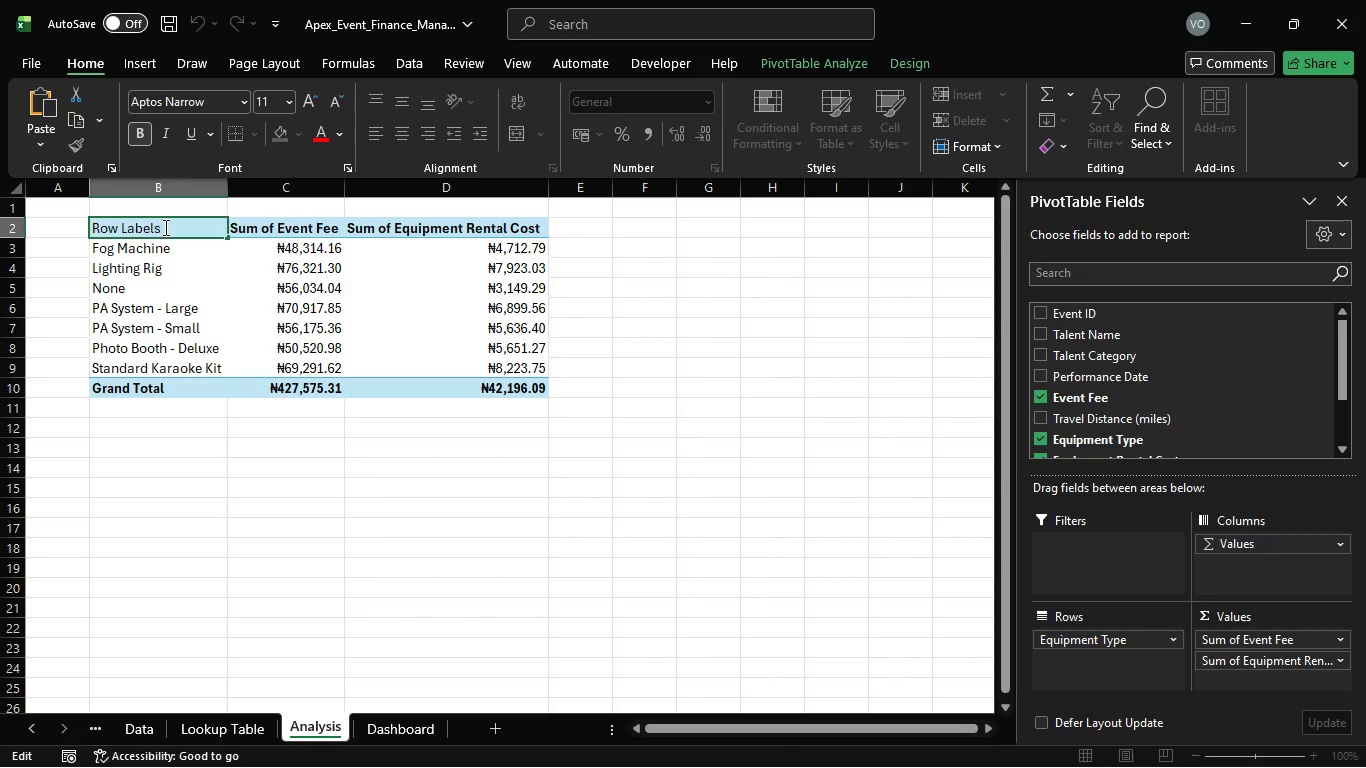 
left_click_drag(start_coordinate=[164, 227], to_coordinate=[91, 233])
 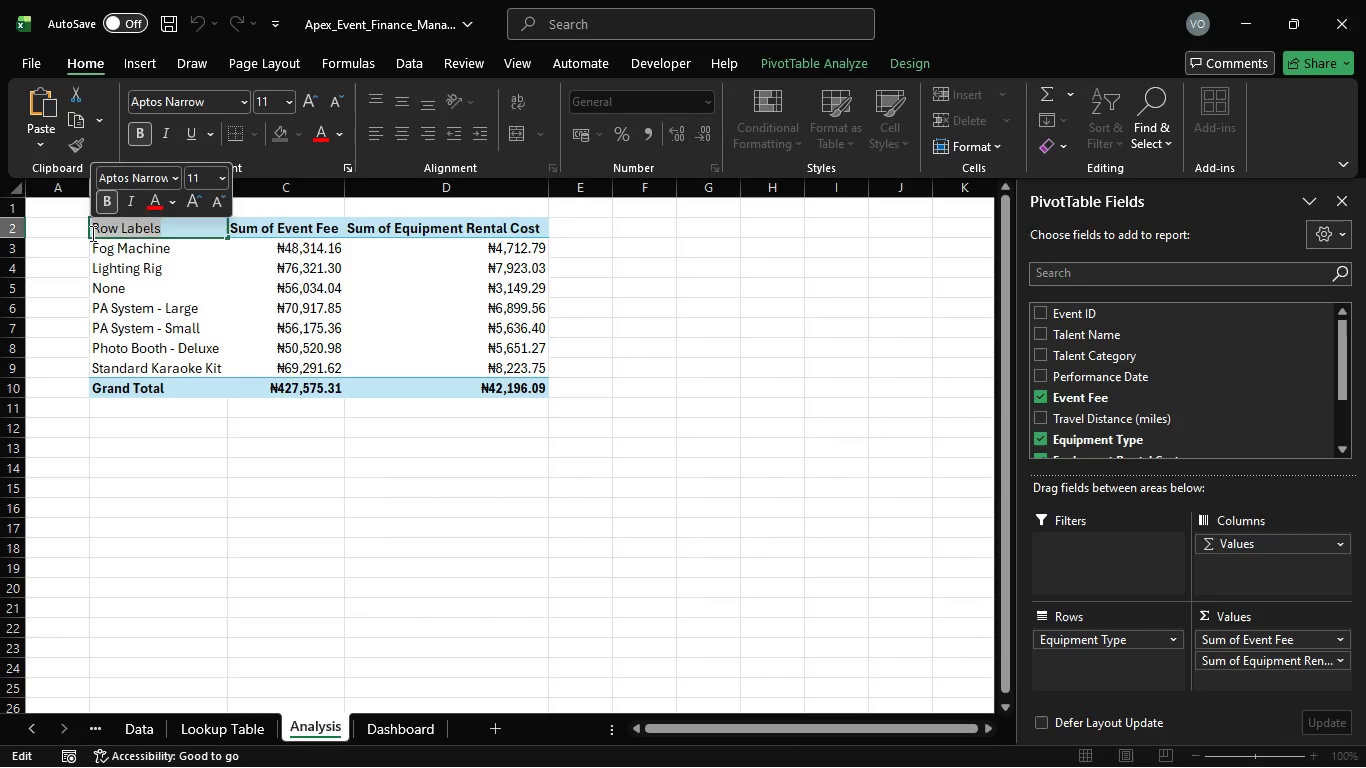 
type(Equipment Type)
 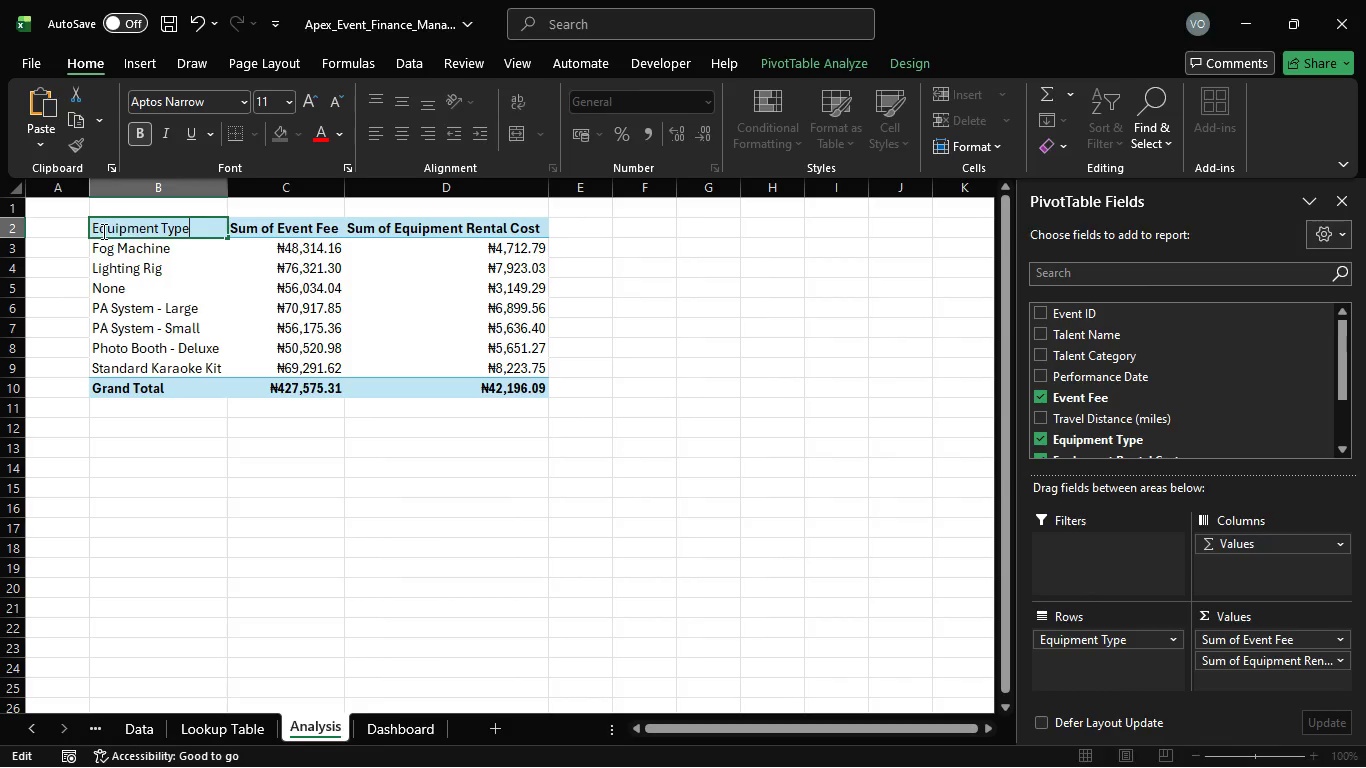 
left_click([143, 257])